 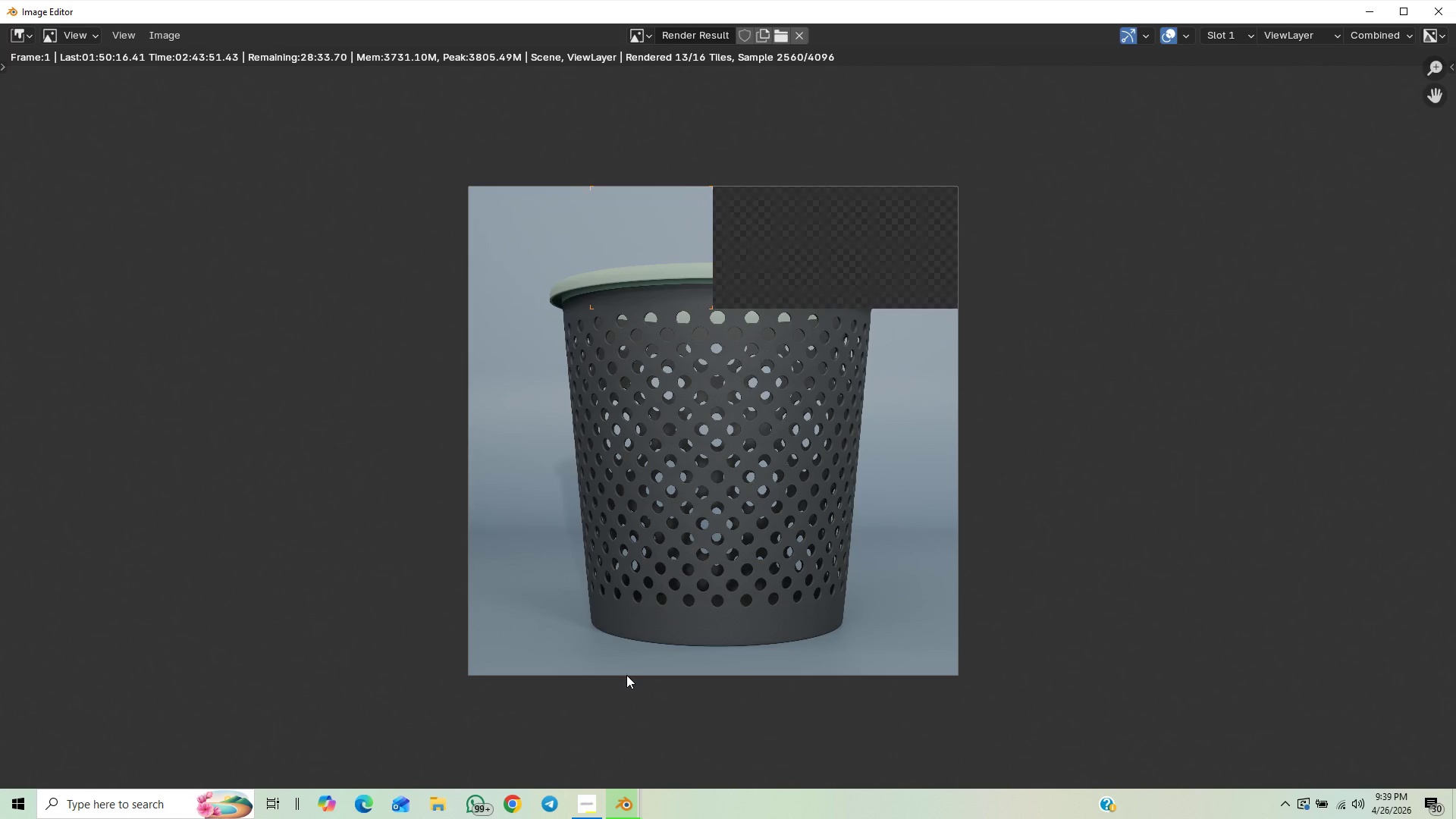 
scroll: coordinate [626, 675], scroll_direction: up, amount: 1.0
 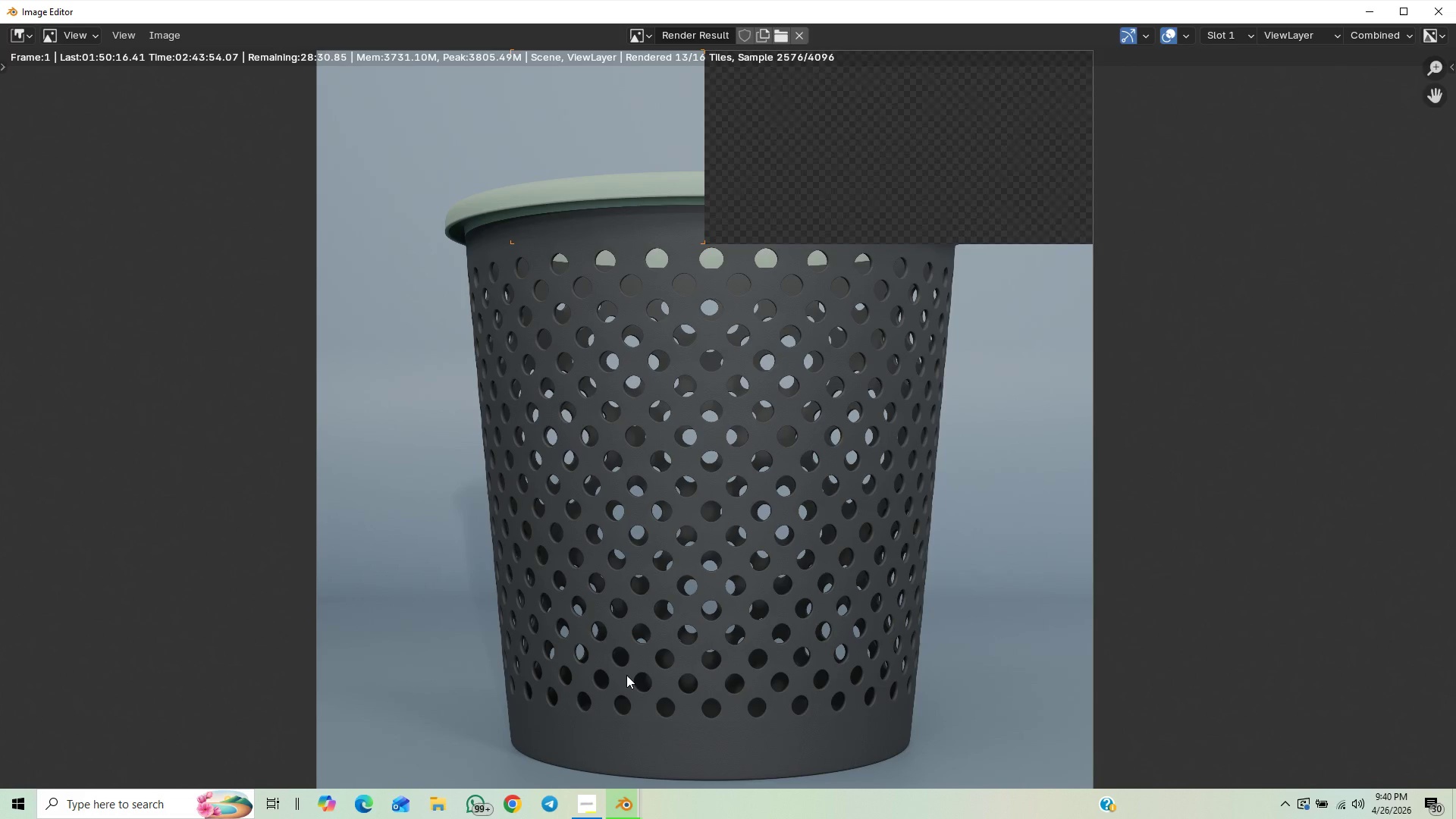 
scroll: coordinate [626, 675], scroll_direction: down, amount: 1.0
 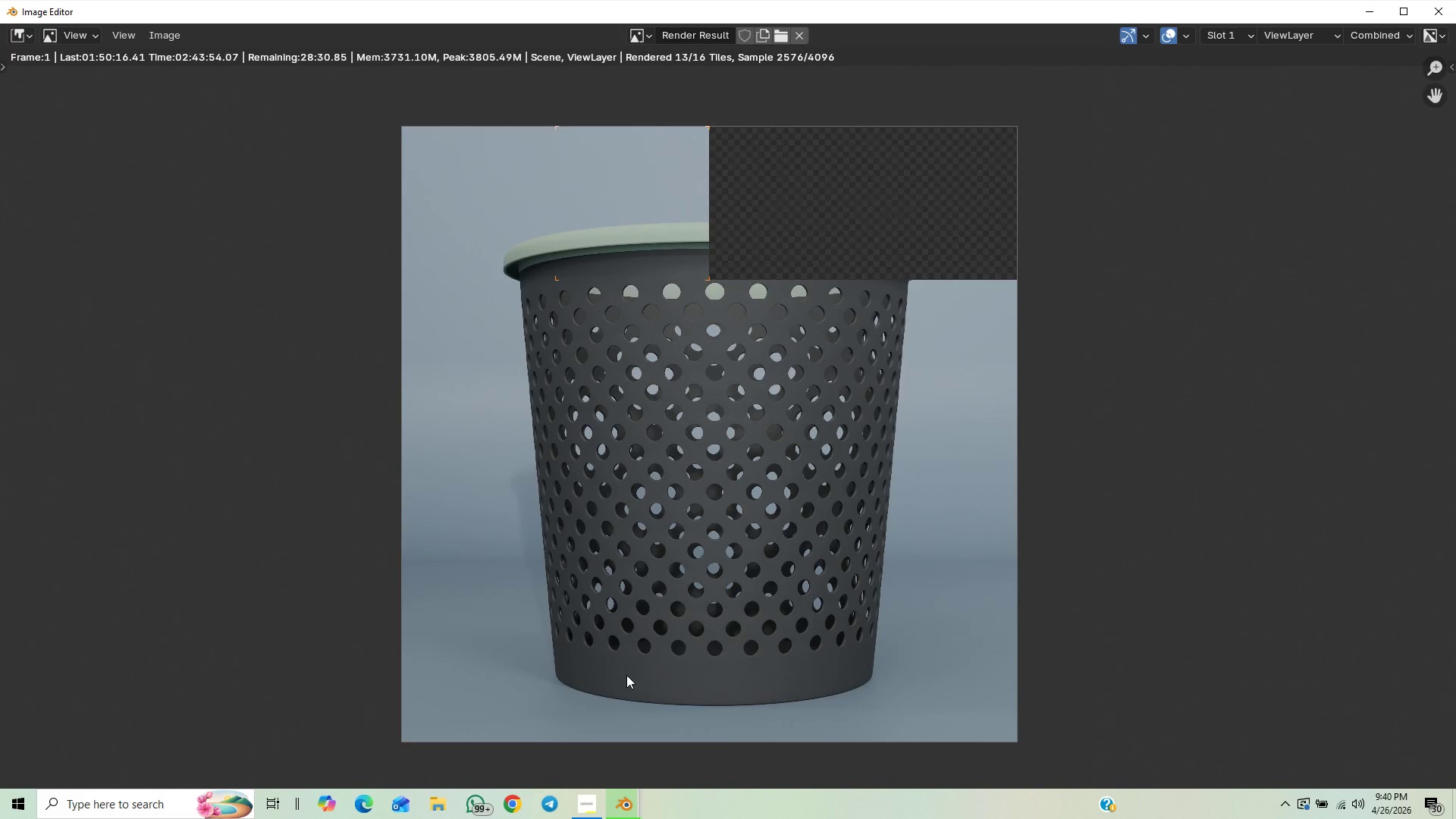 
scroll: coordinate [626, 675], scroll_direction: up, amount: 1.0
 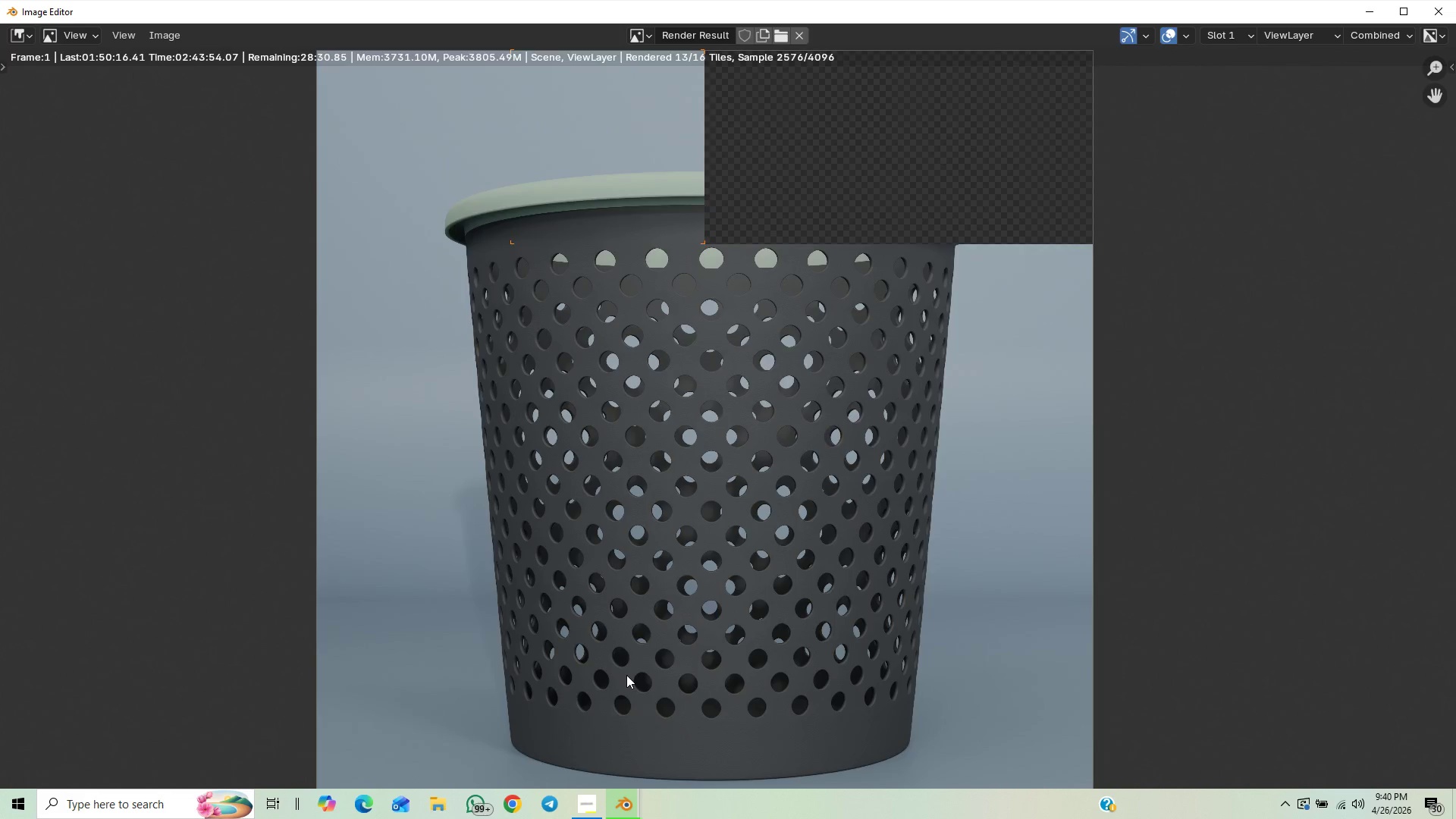 
scroll: coordinate [626, 675], scroll_direction: down, amount: 1.0
 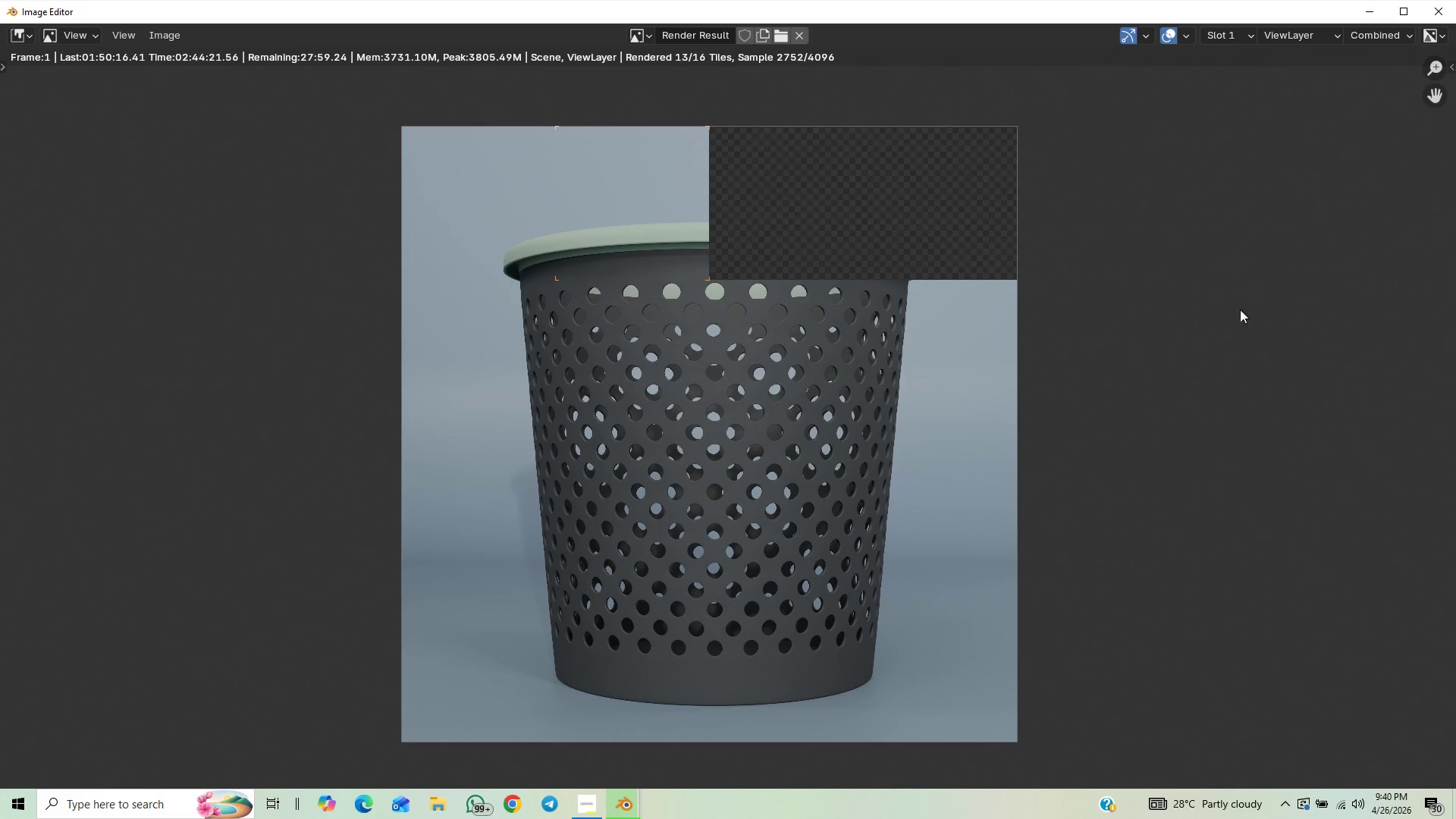 
wait(30.9)
 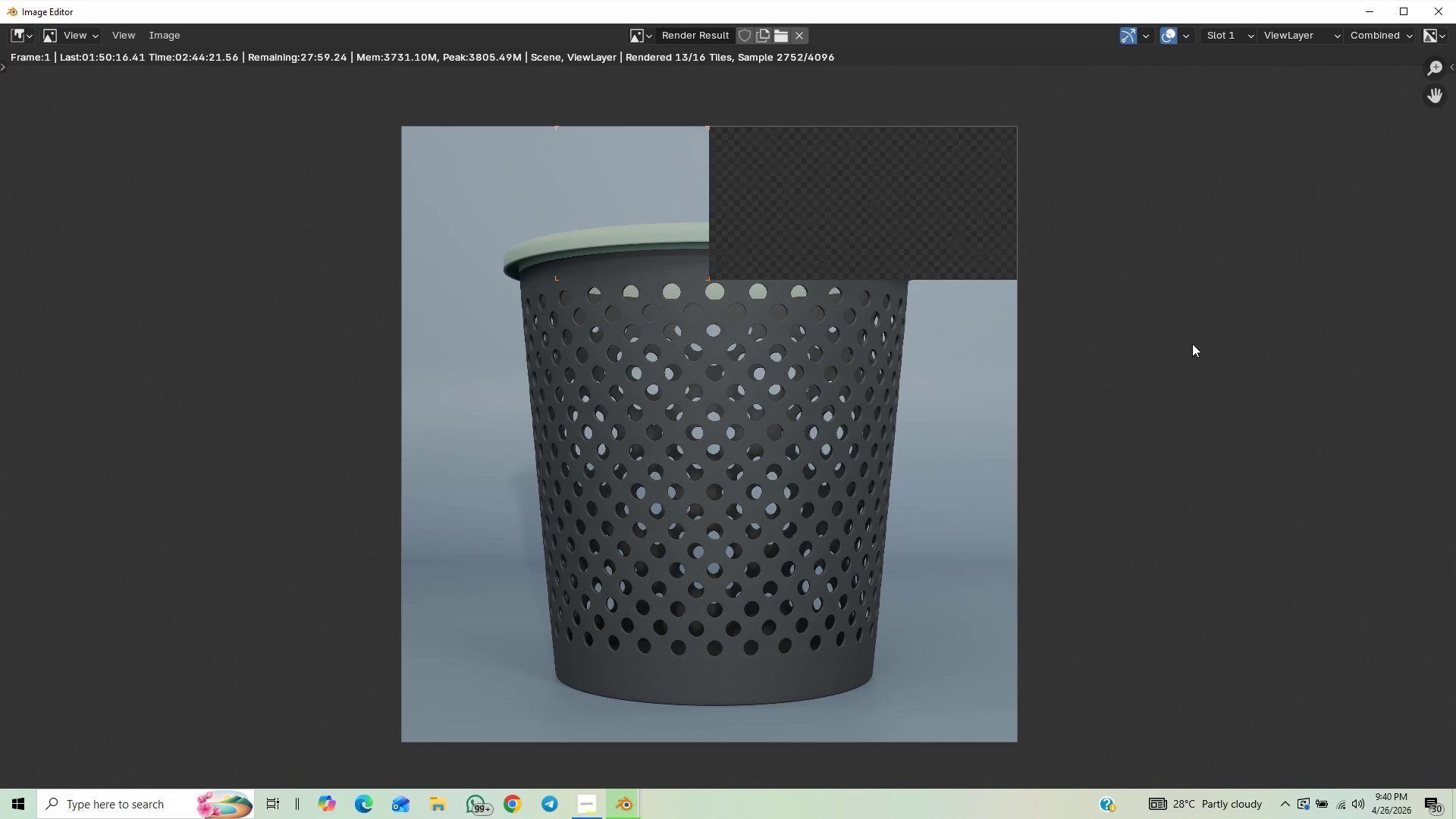 
key(Control+S)
 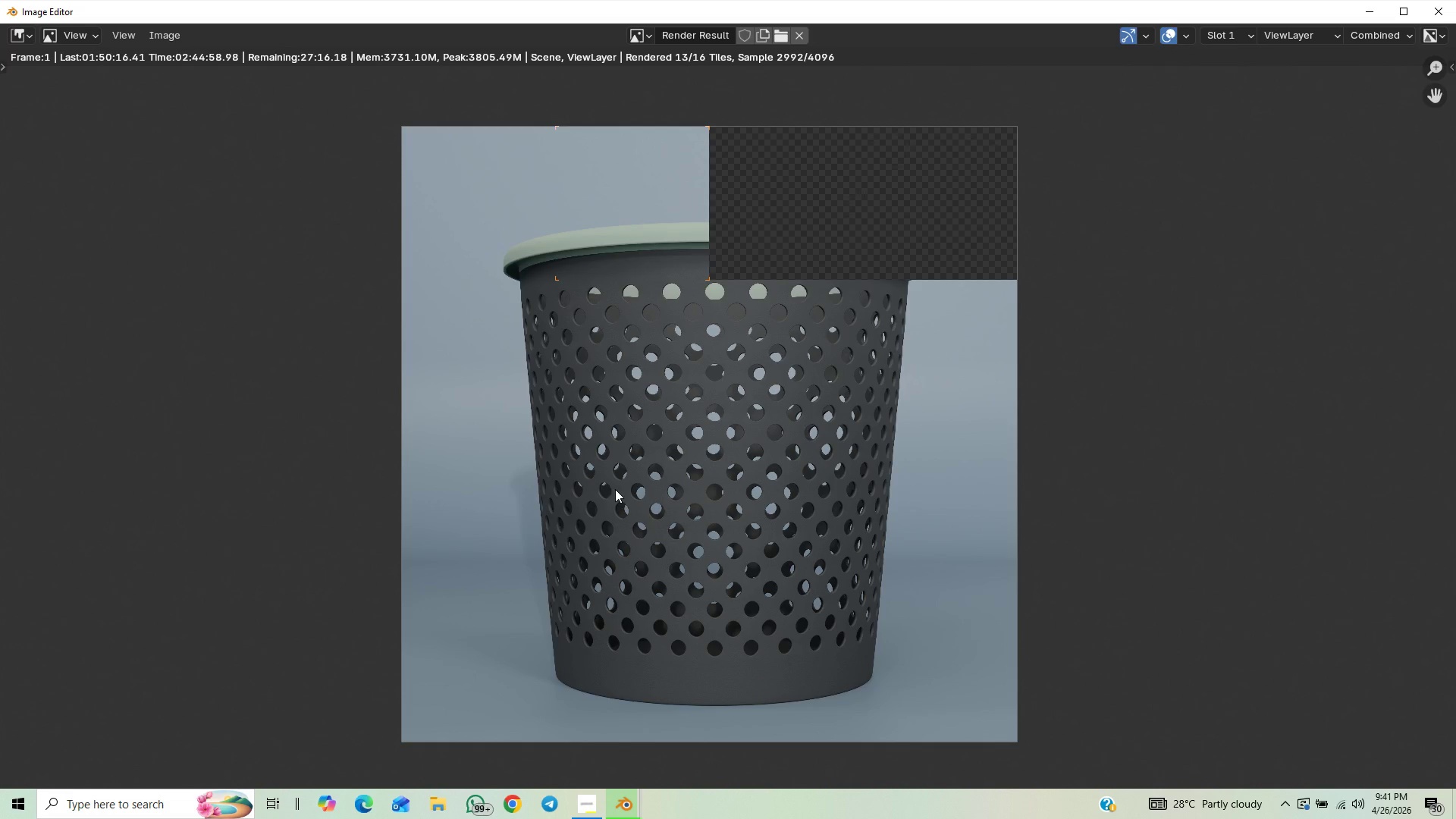 
wait(36.95)
 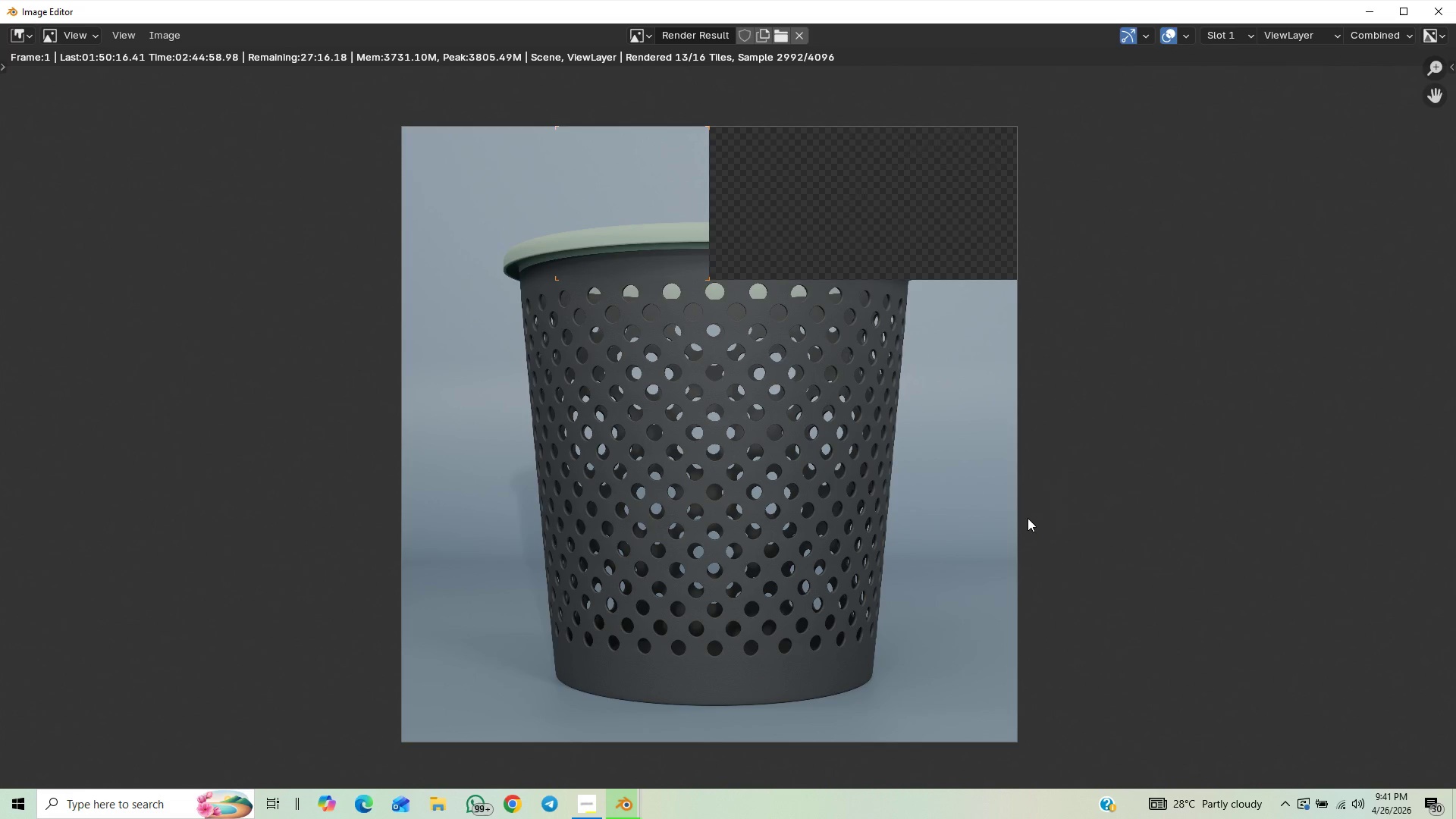 
key(Control+S)
 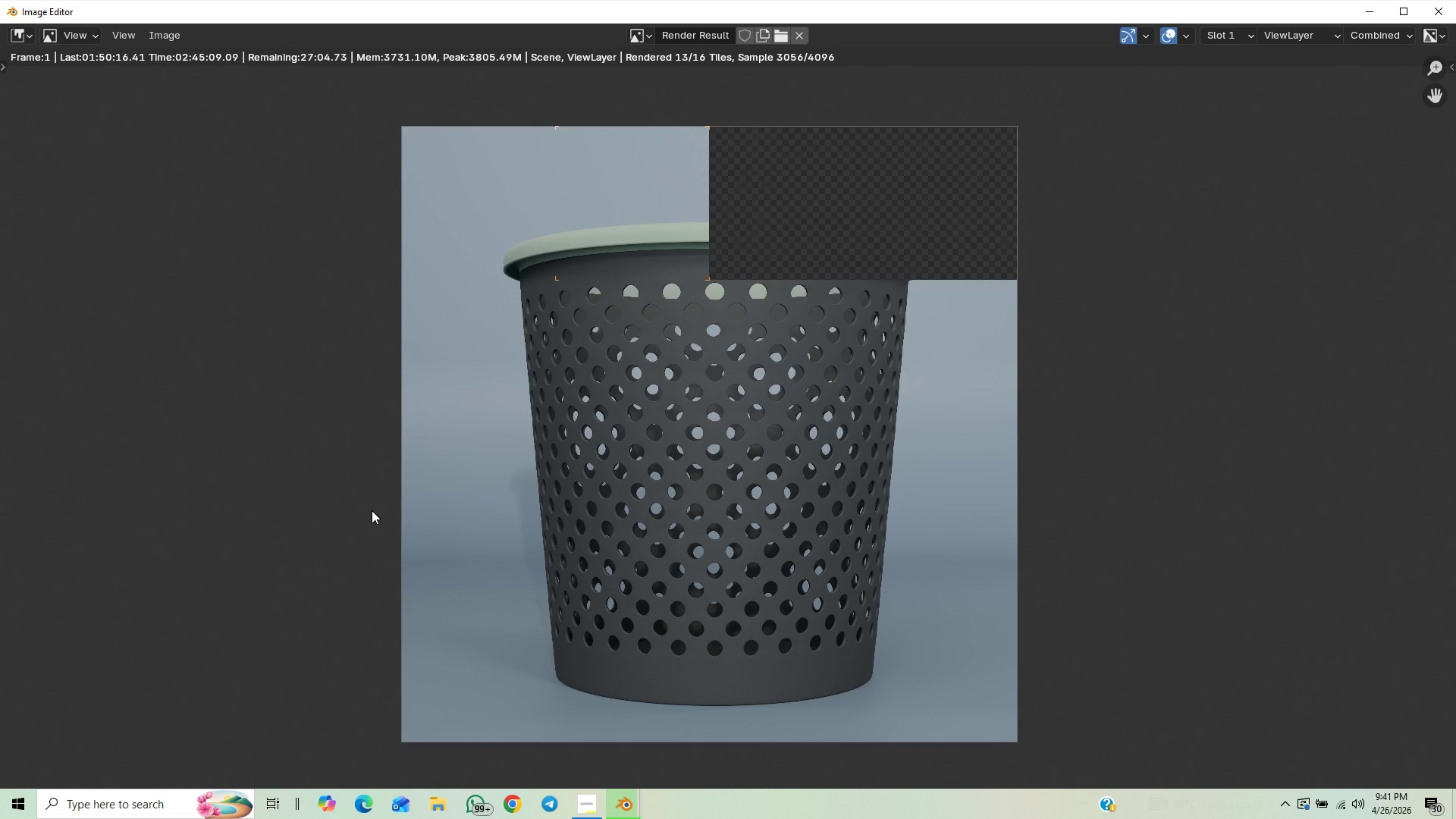 
wait(10.92)
 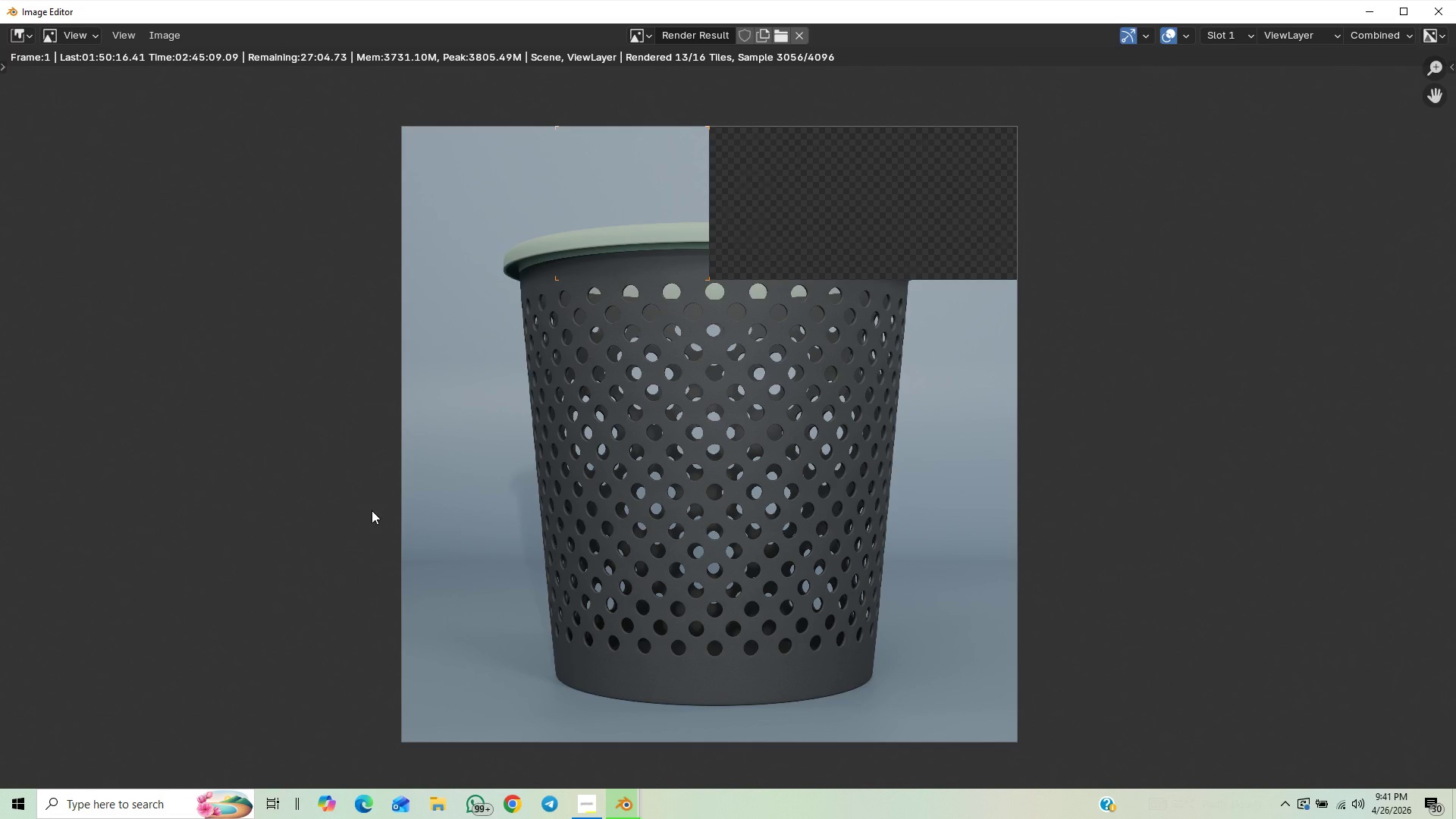 
left_click([588, 805])